 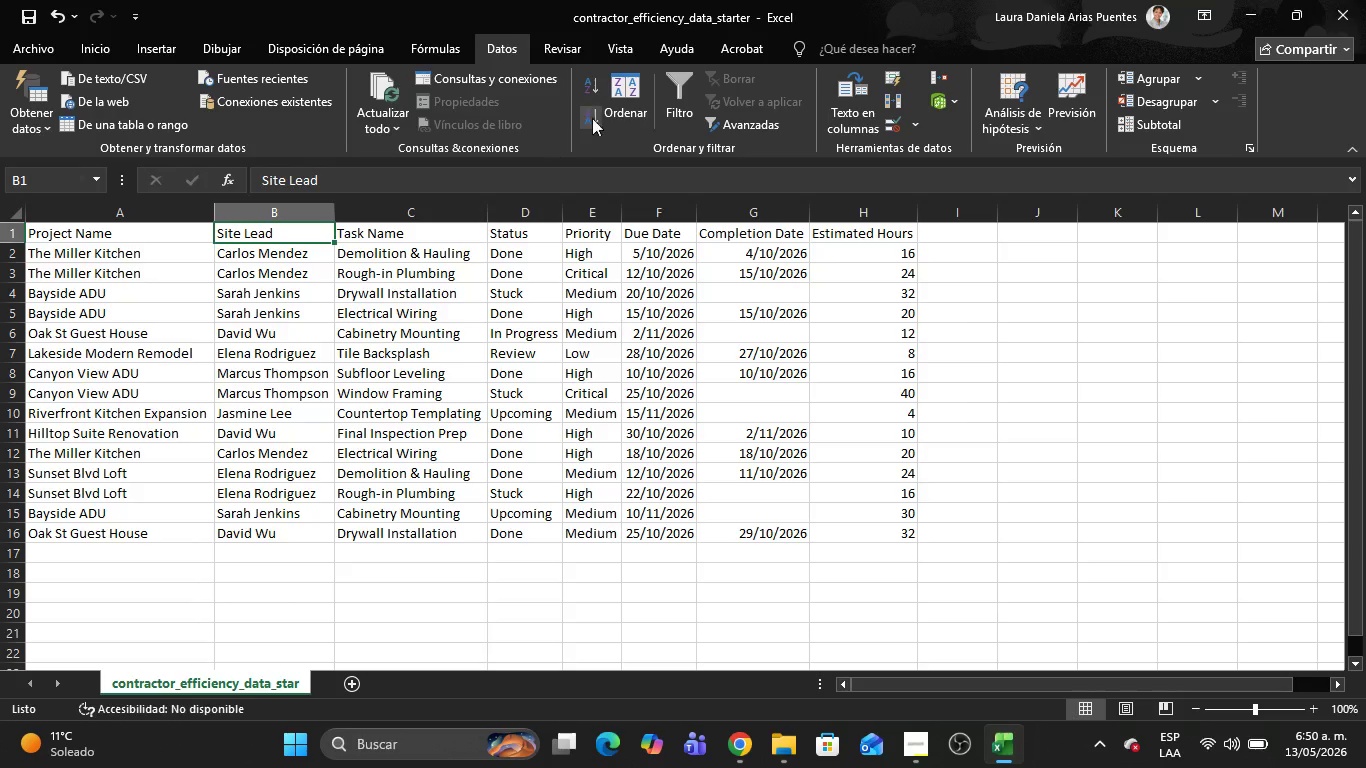 
left_click([667, 88])
 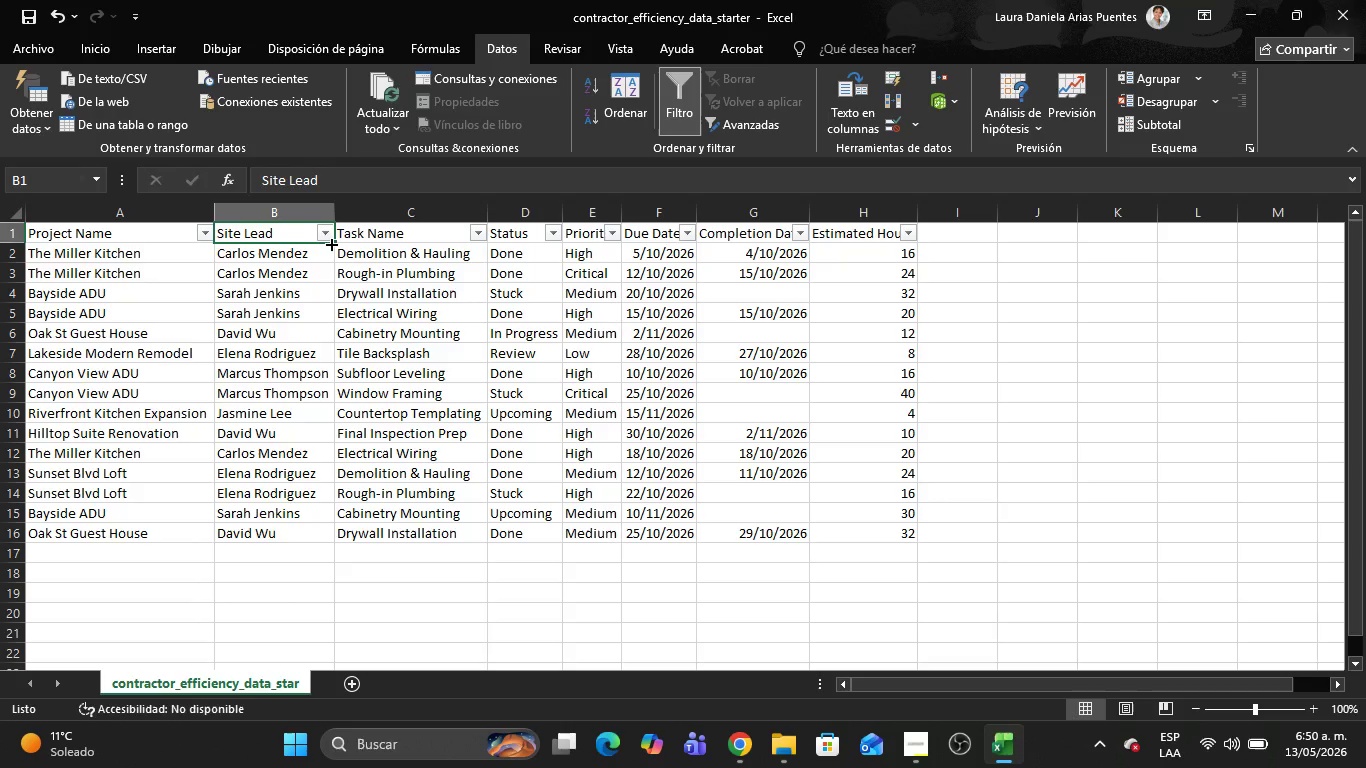 
left_click([322, 229])
 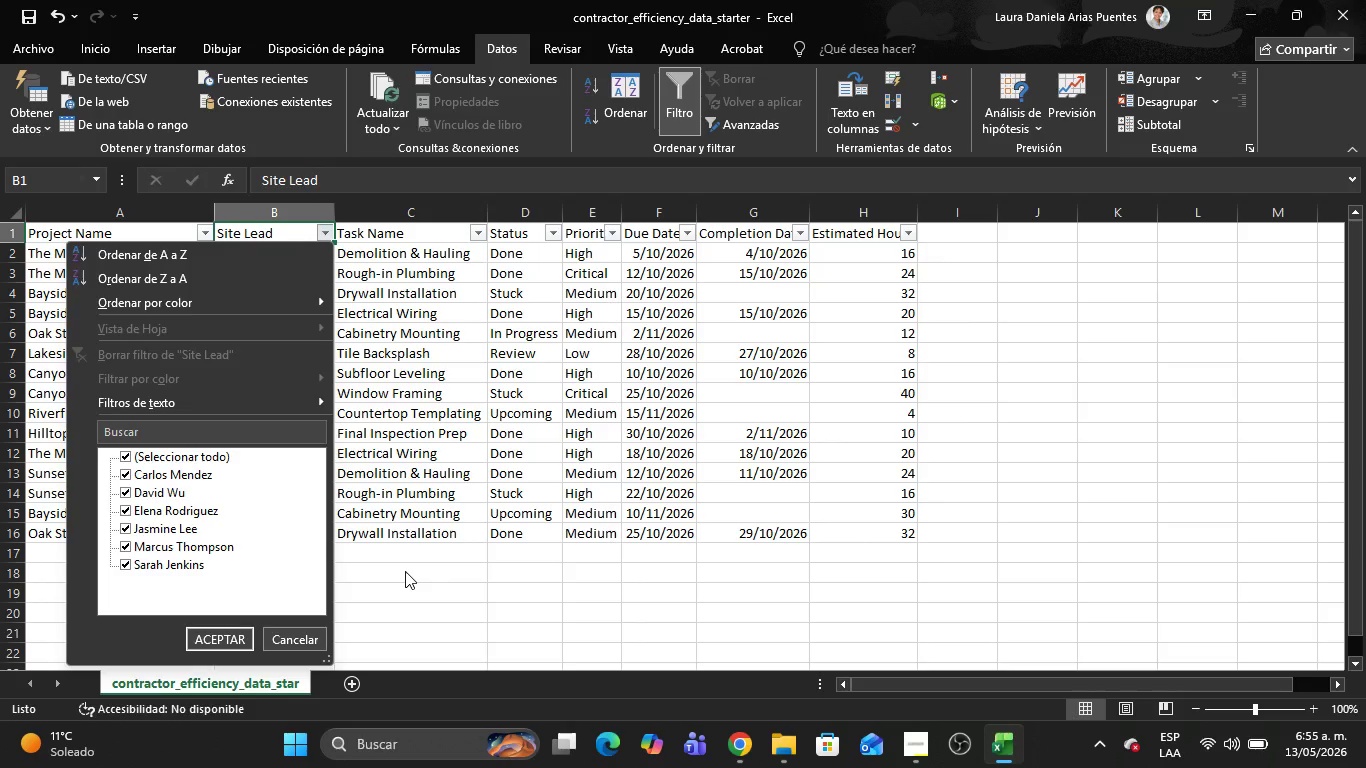 
wait(266.59)
 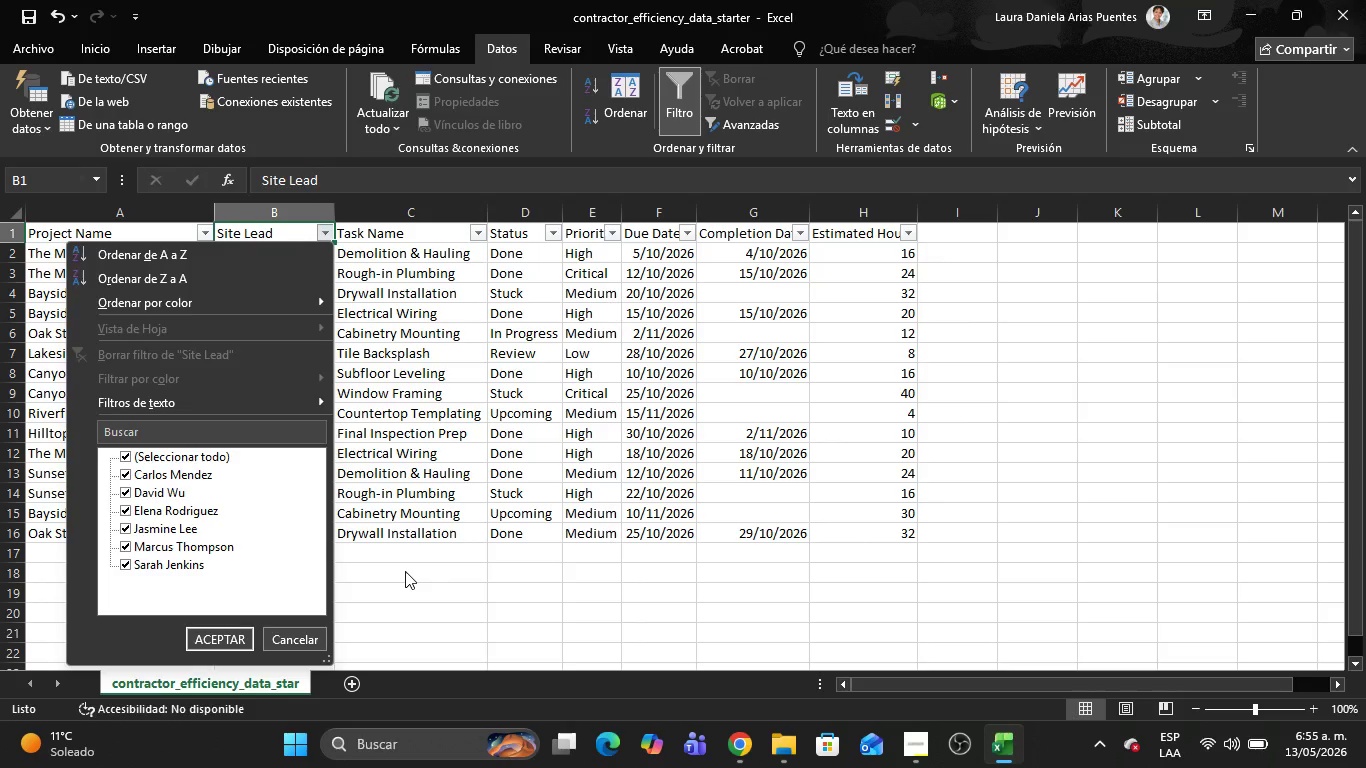 
left_click([475, 427])
 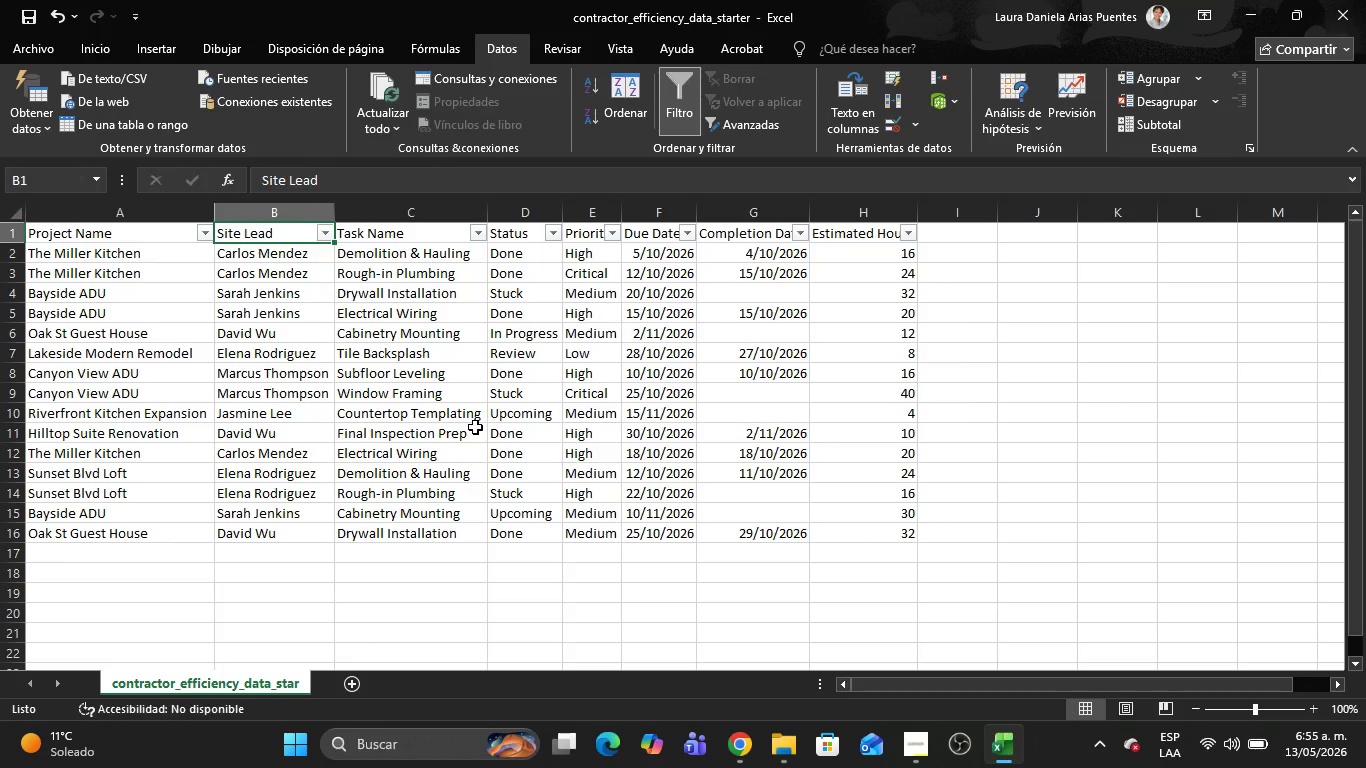 
left_click([475, 427])
 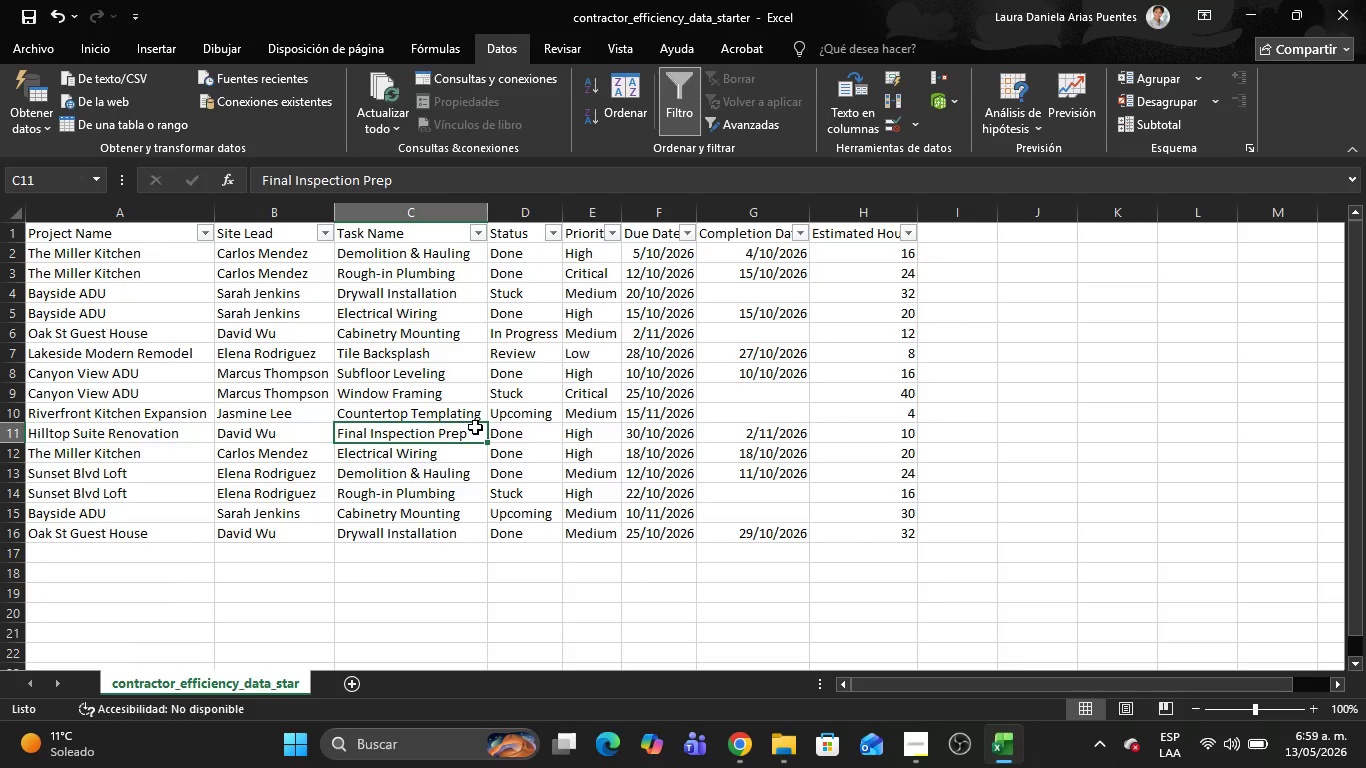 
wait(280.41)
 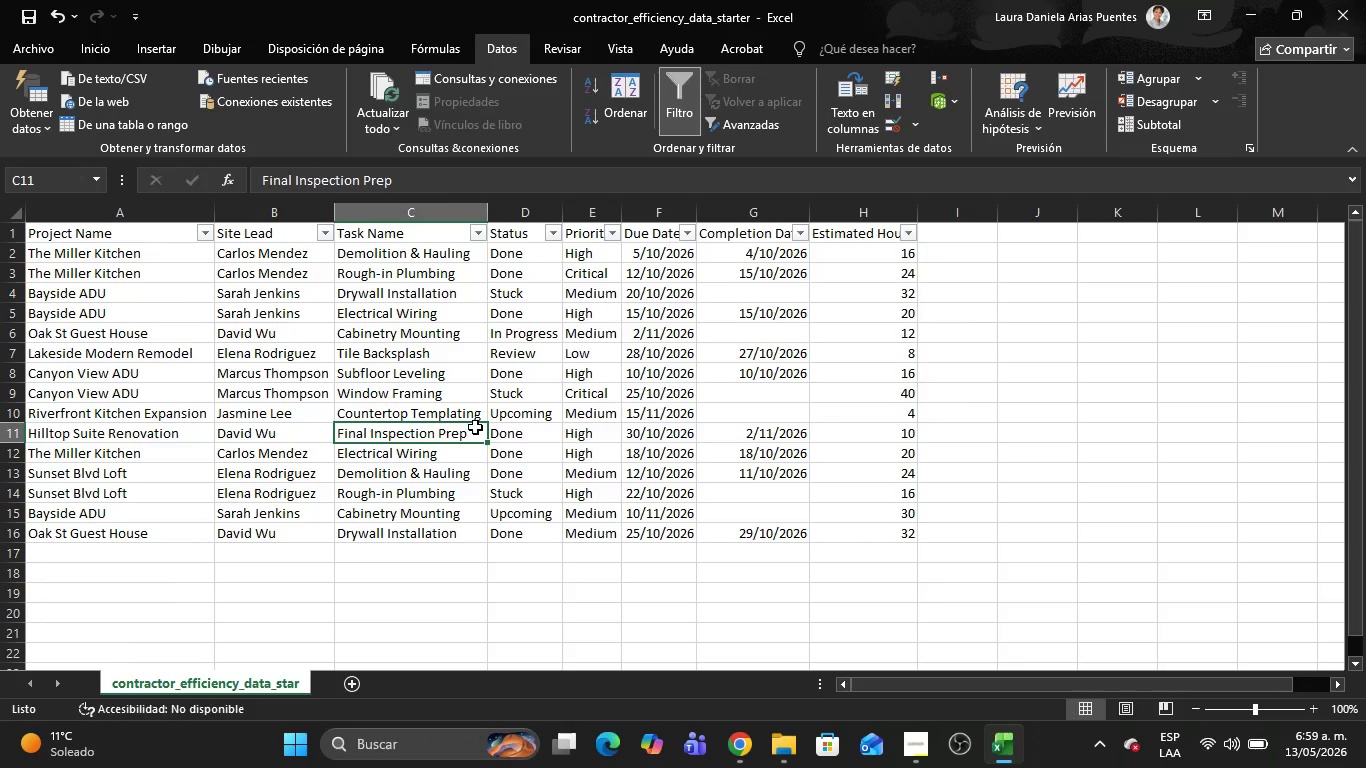 
left_click([287, 233])
 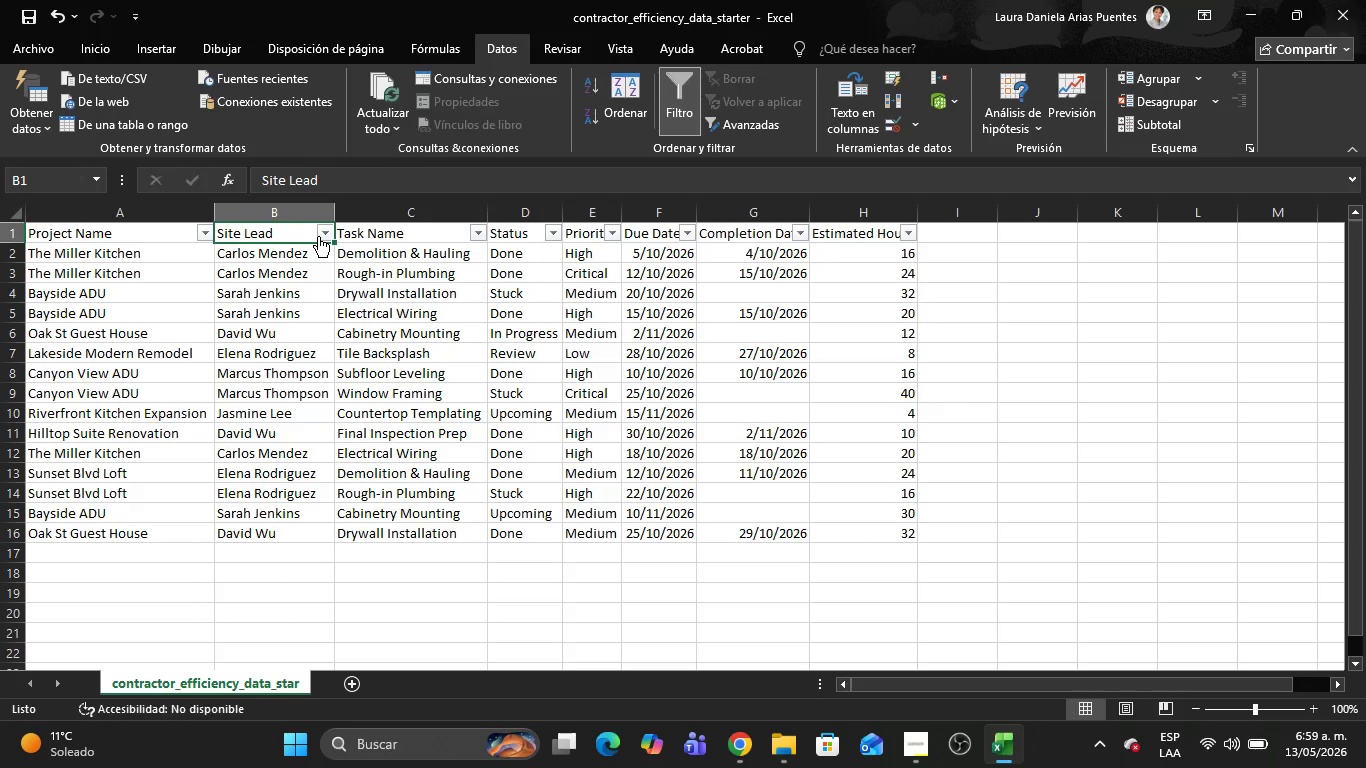 
left_click([318, 236])
 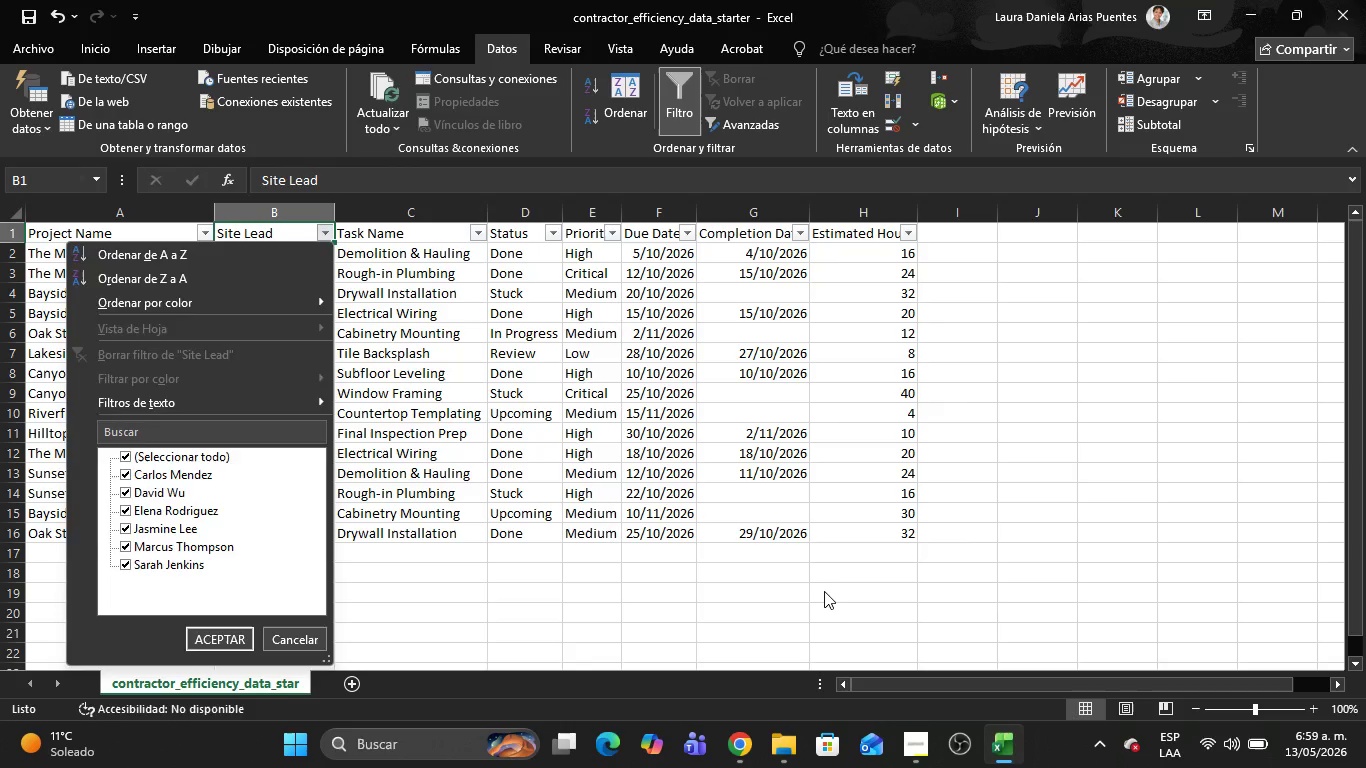 
left_click([824, 591])
 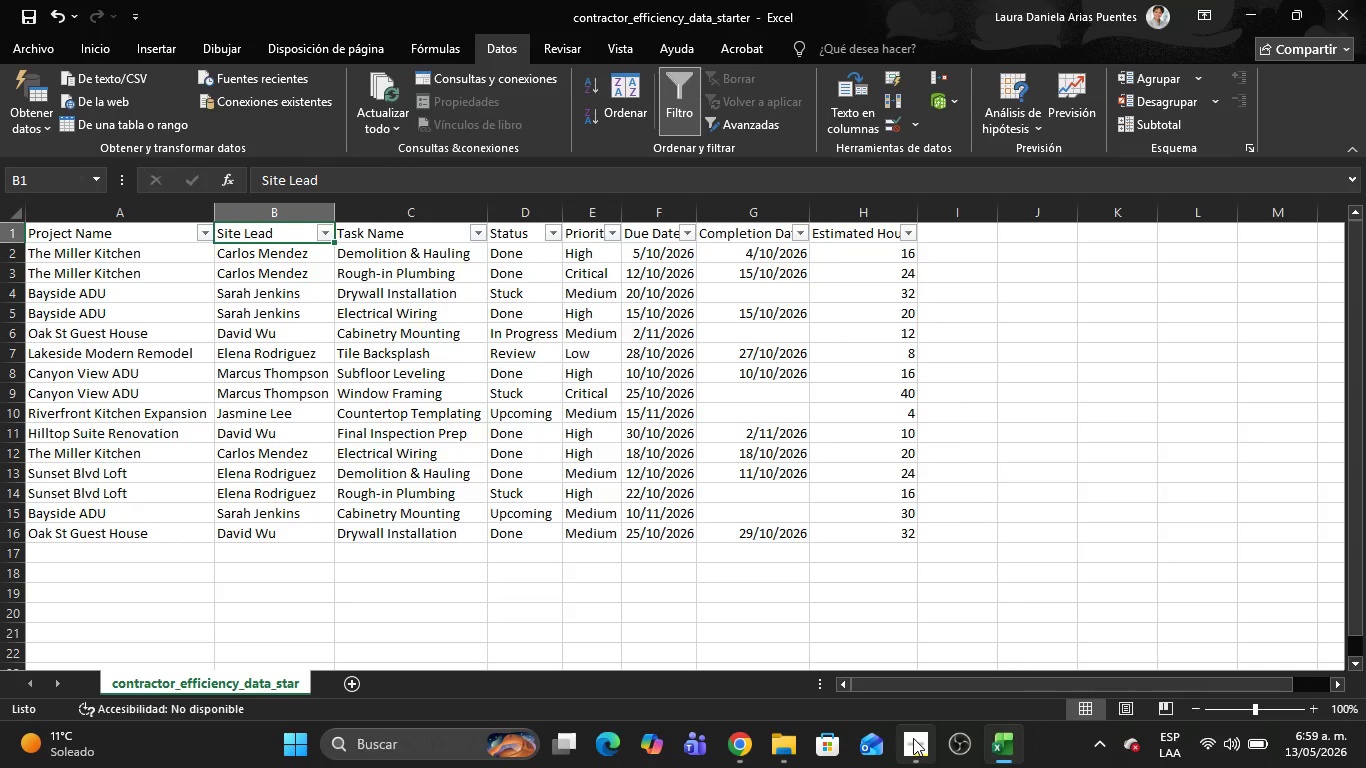 
left_click([913, 738])